 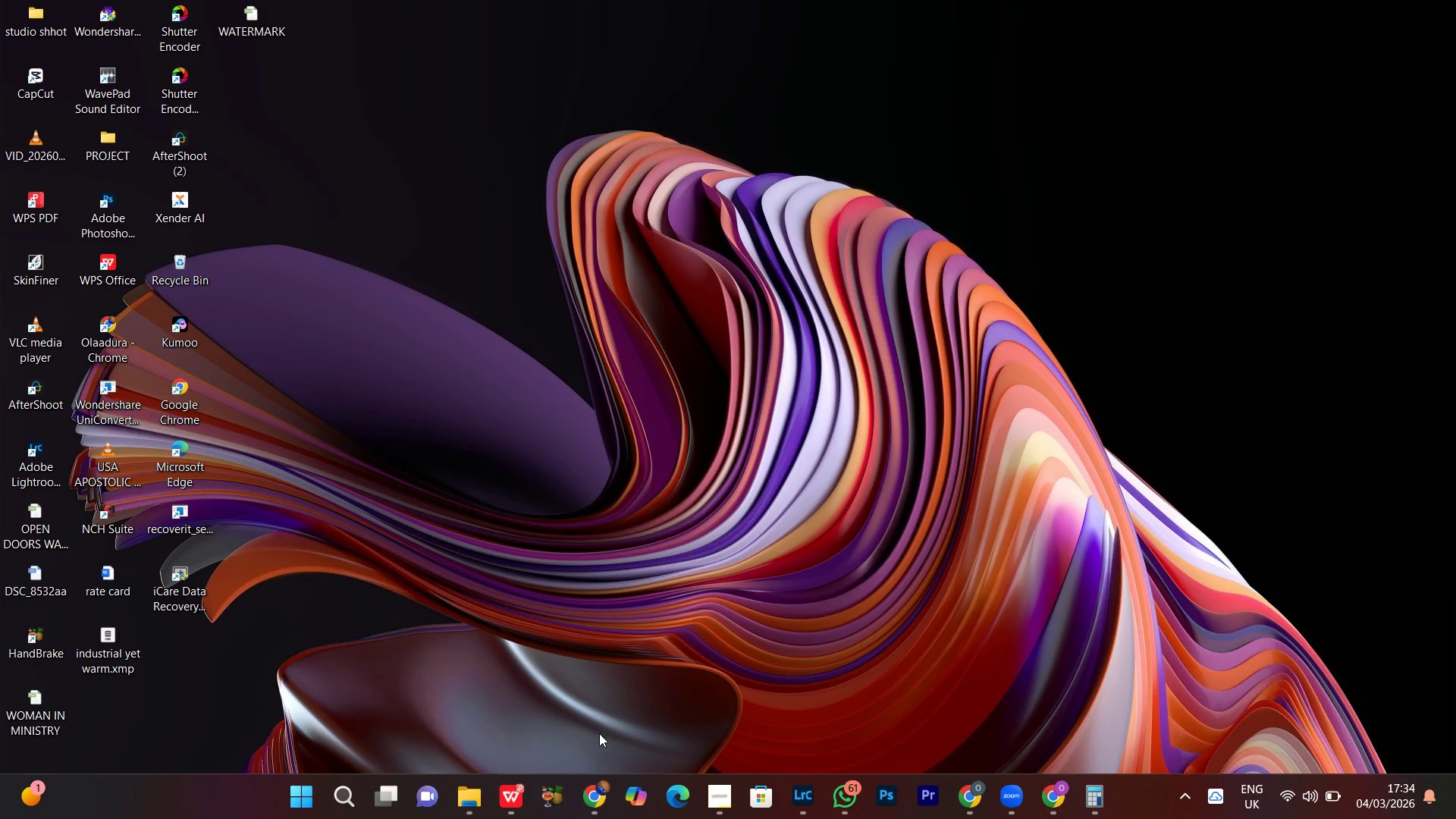 
left_click([582, 811])
 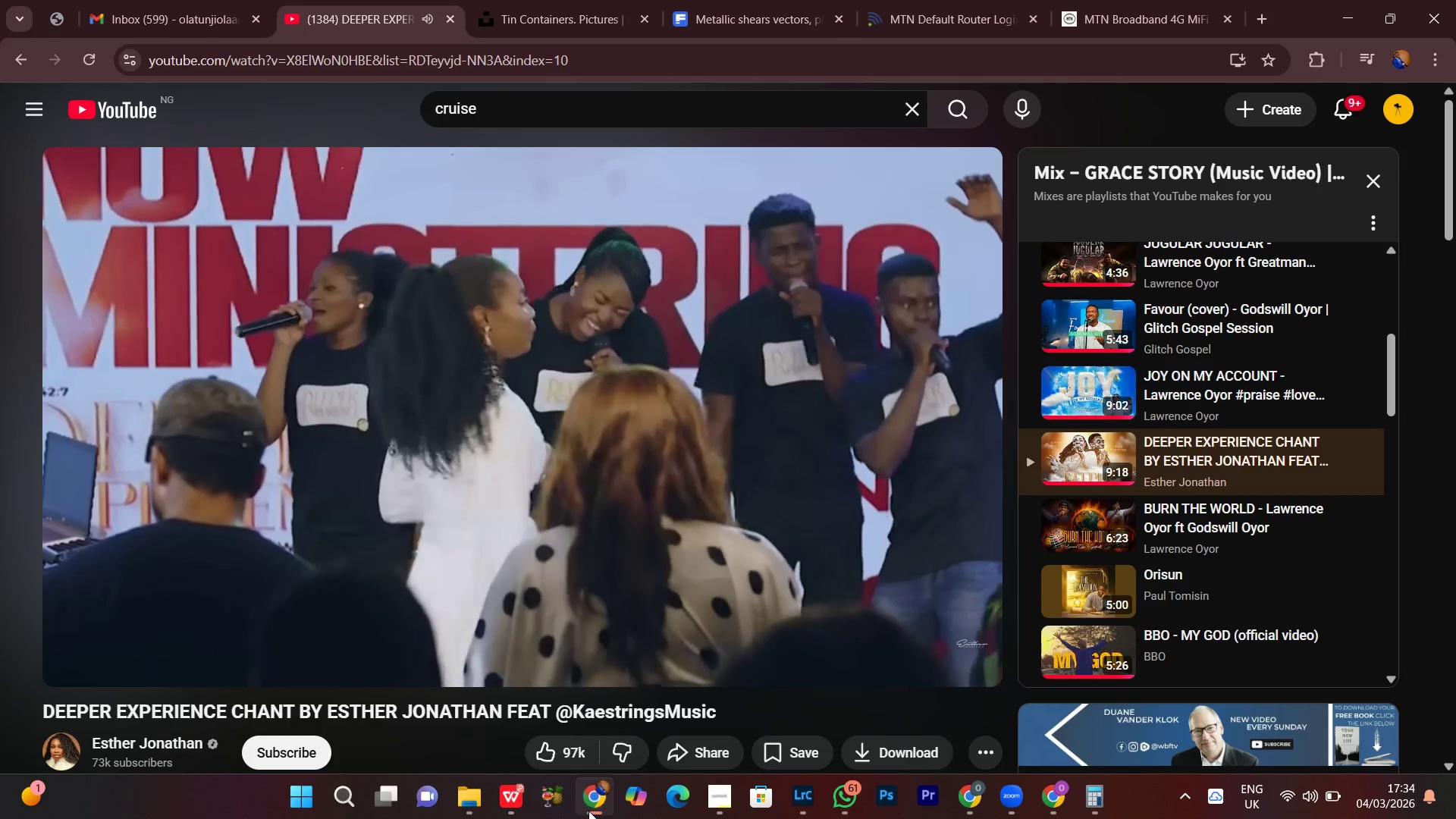 
left_click([588, 811])
 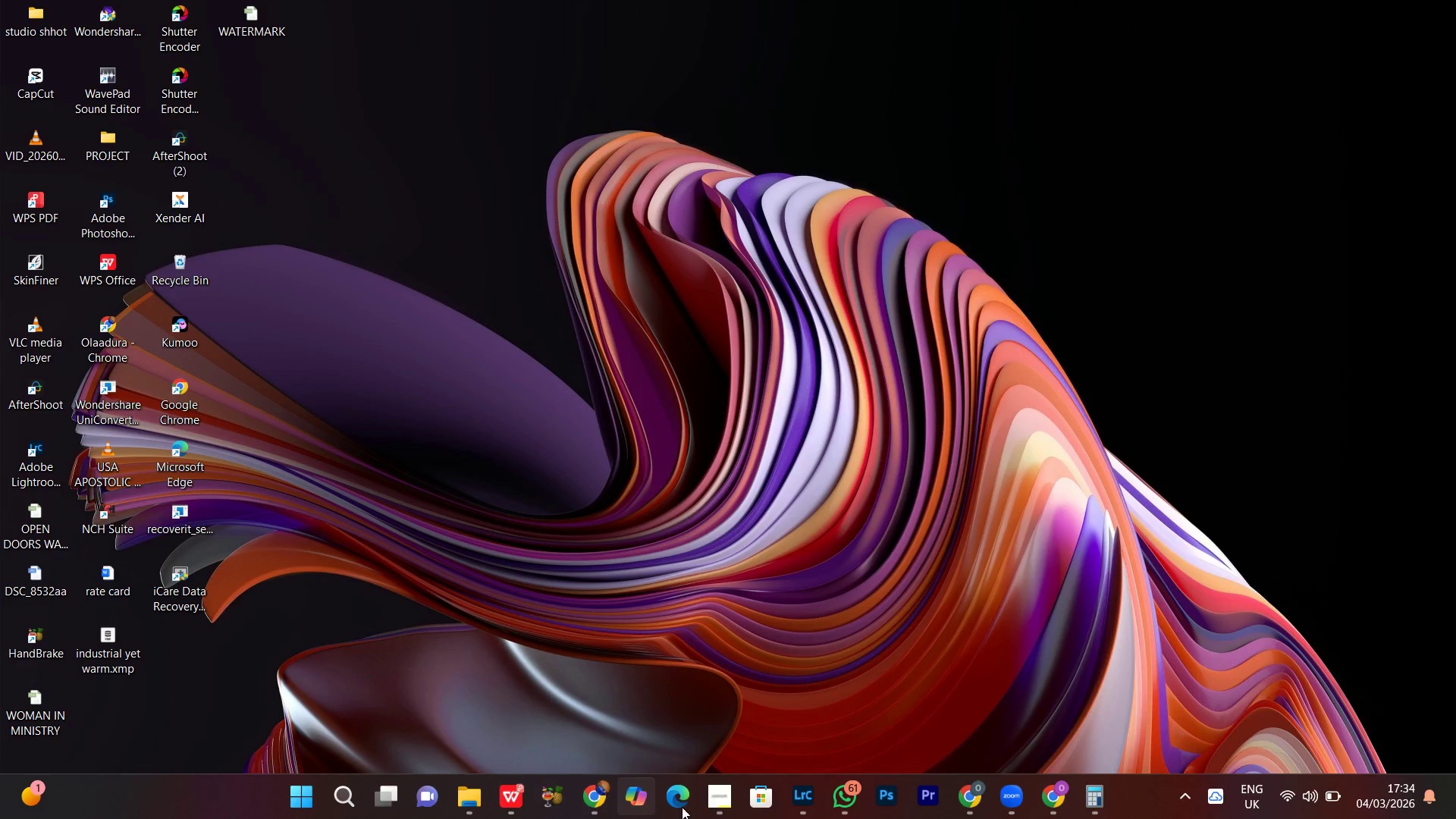 
left_click([591, 805])
 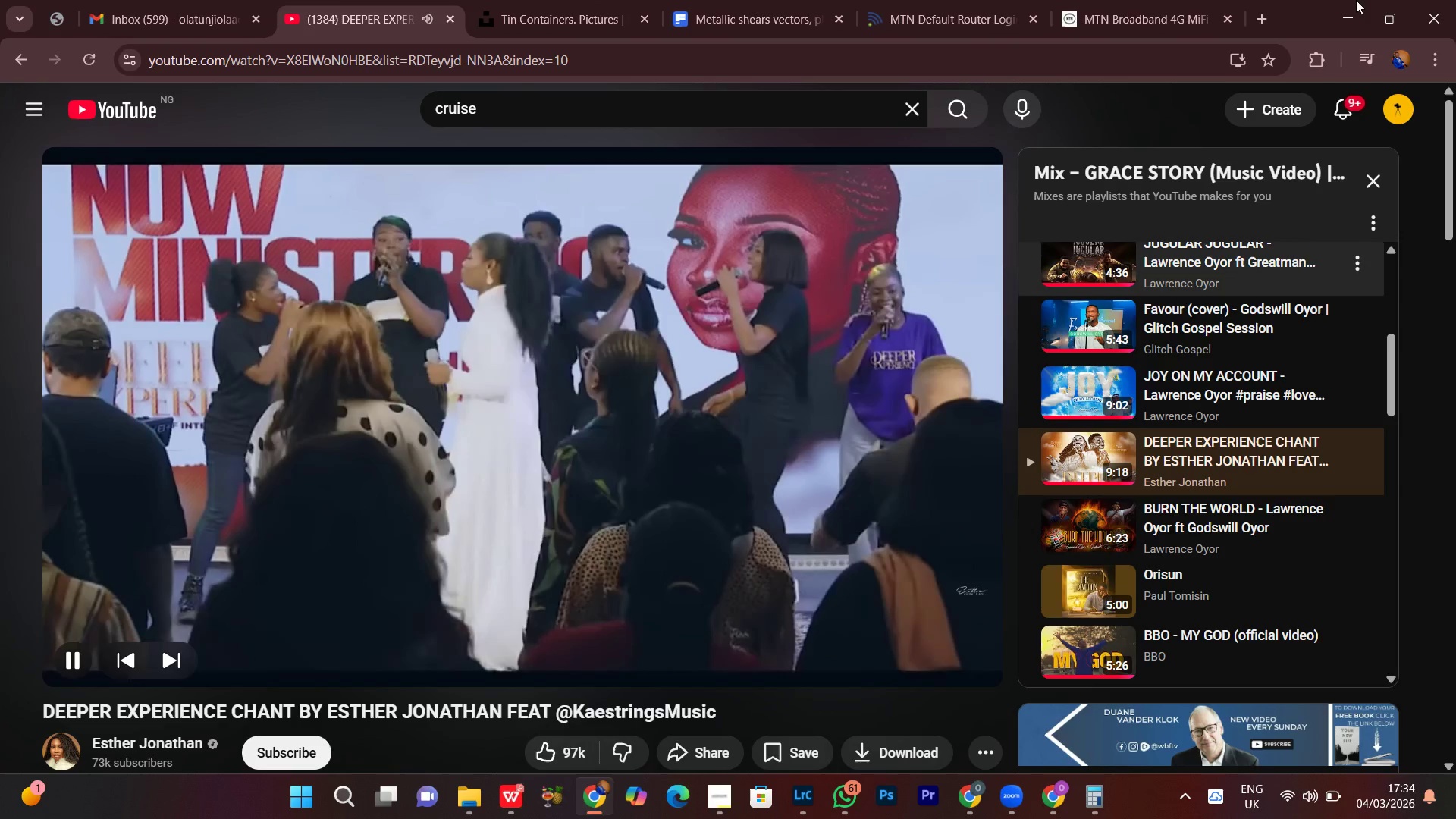 
left_click([1352, 11])
 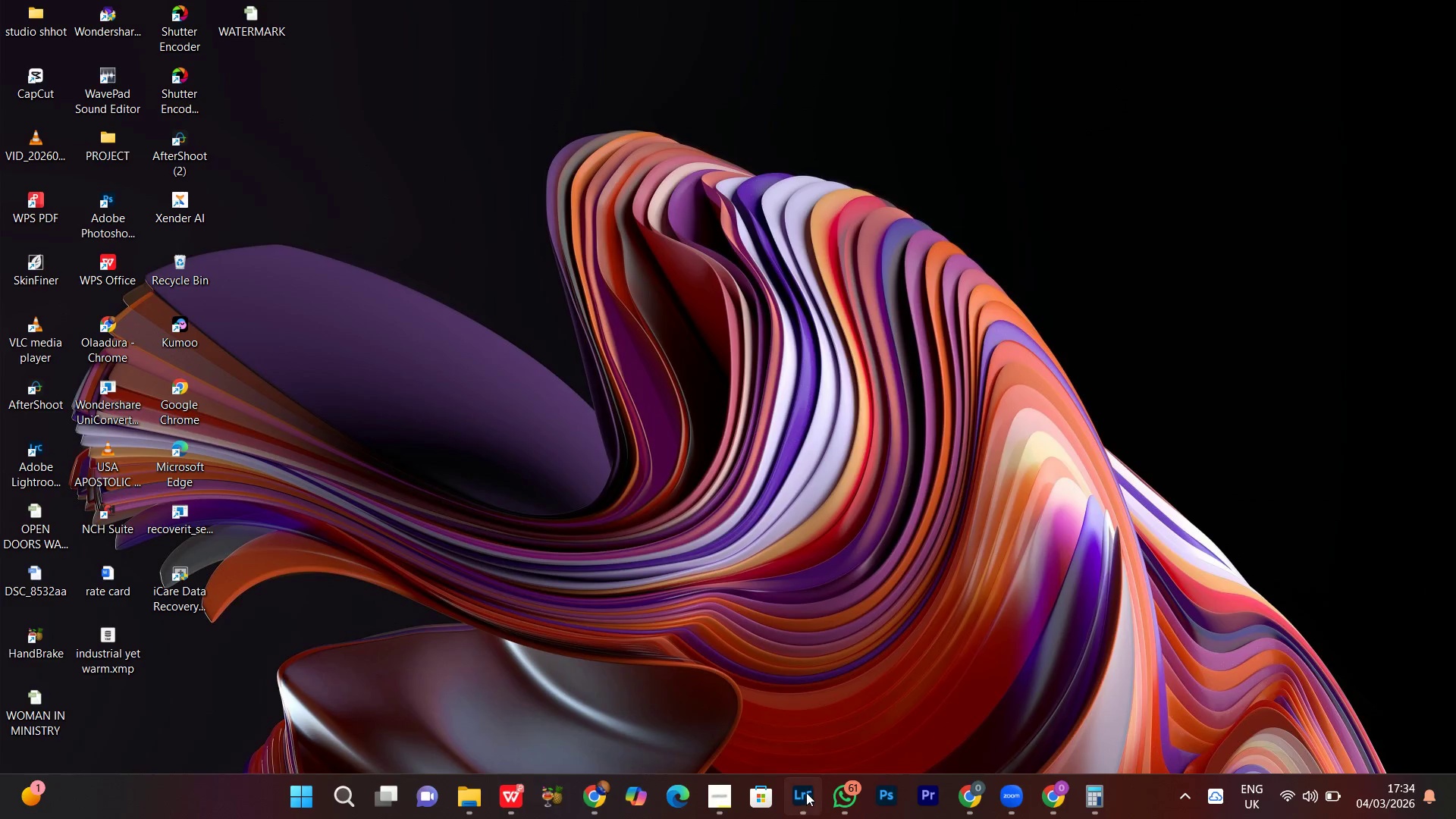 
left_click([806, 793])
 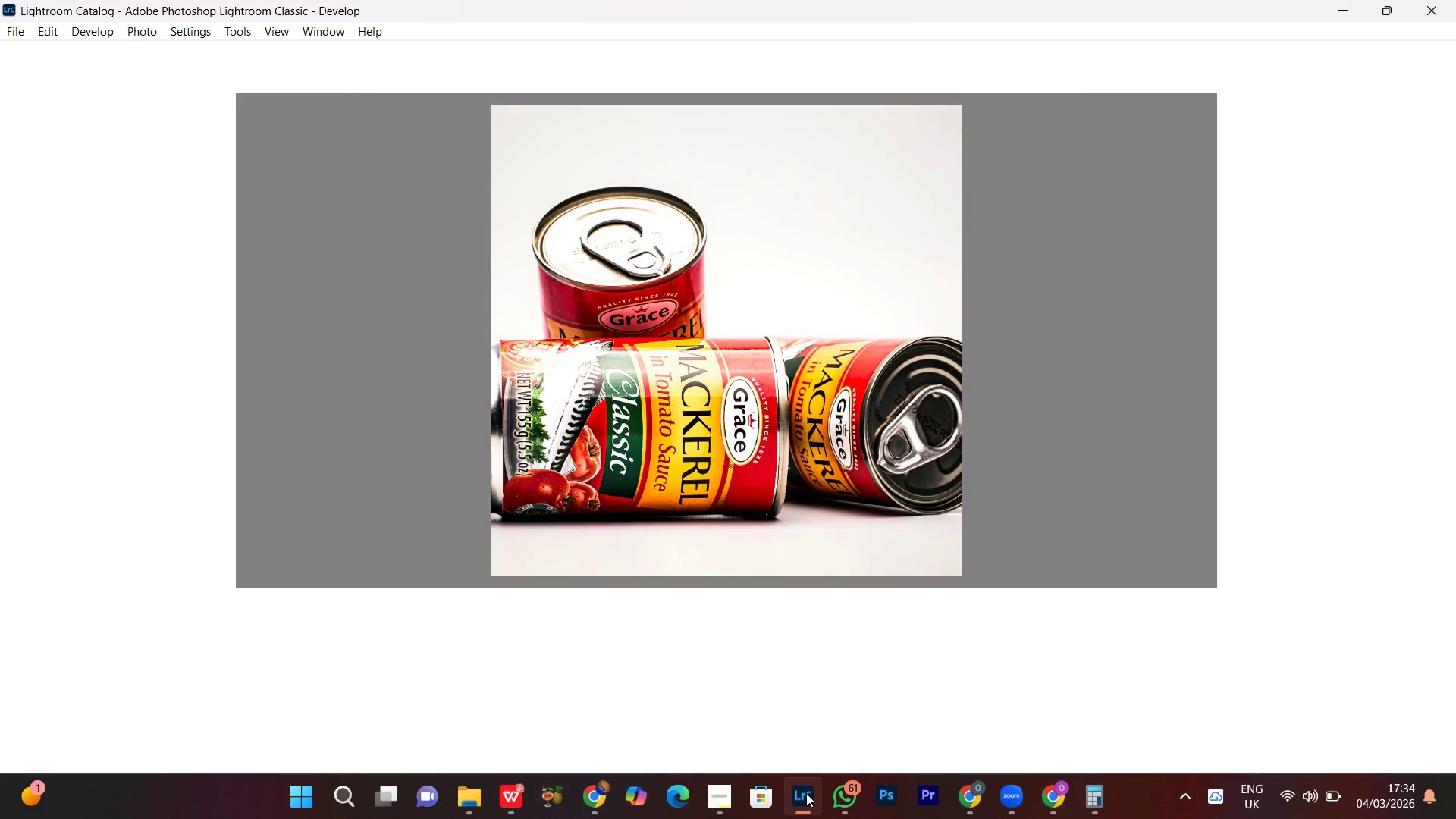 
left_click([806, 793])
 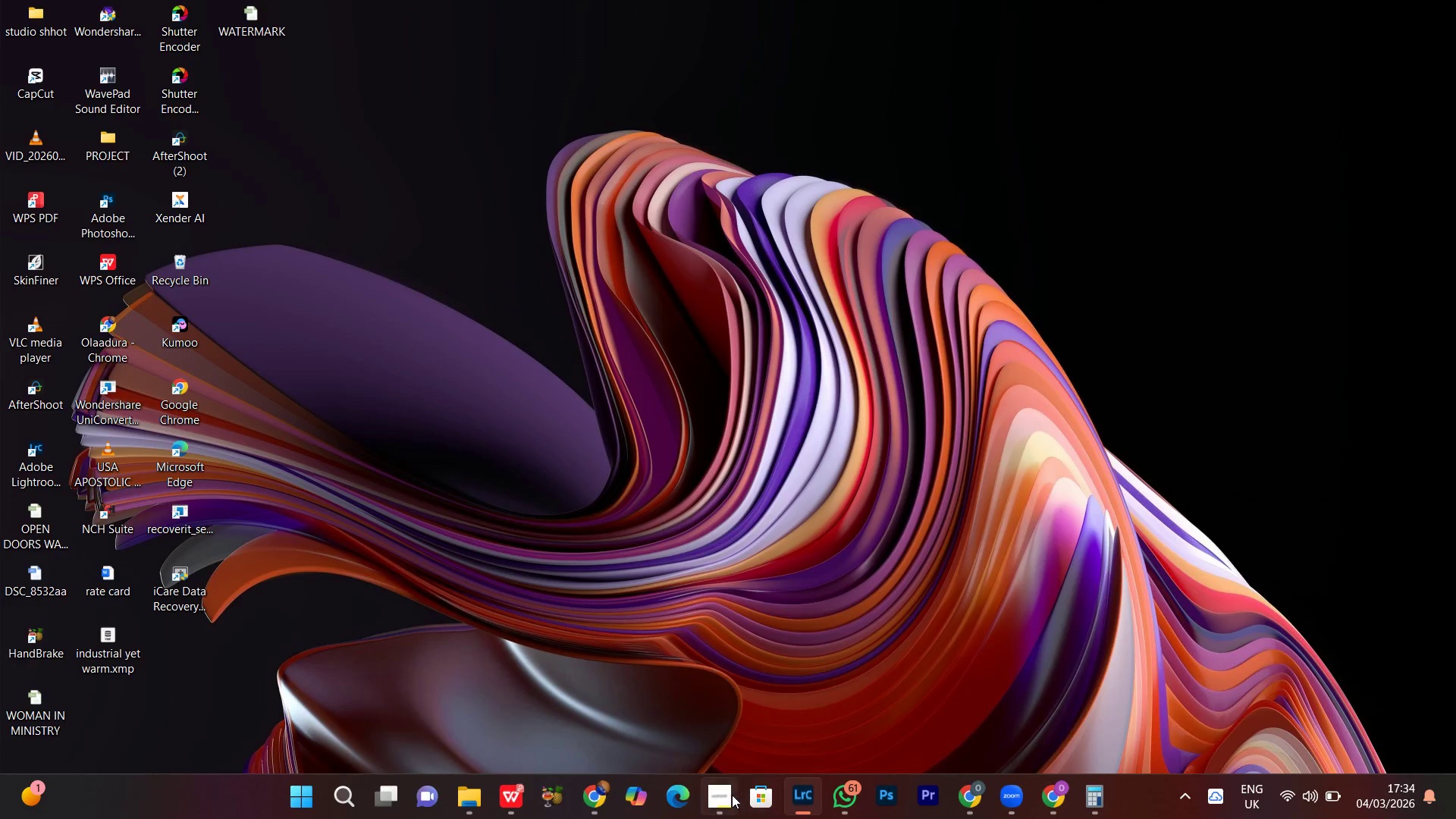 
left_click([732, 795])